 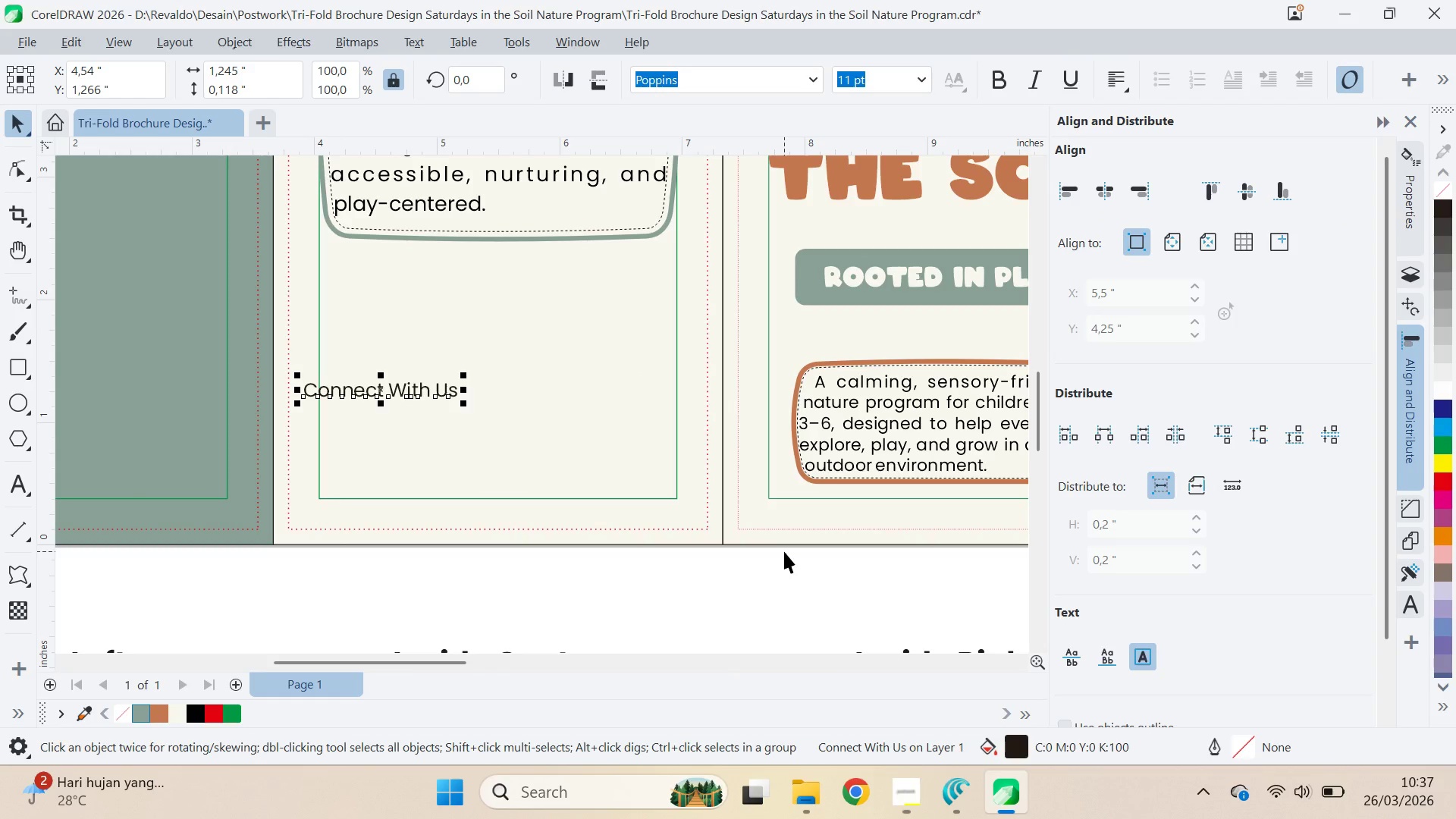 
left_click_drag(start_coordinate=[413, 397], to_coordinate=[438, 458])
 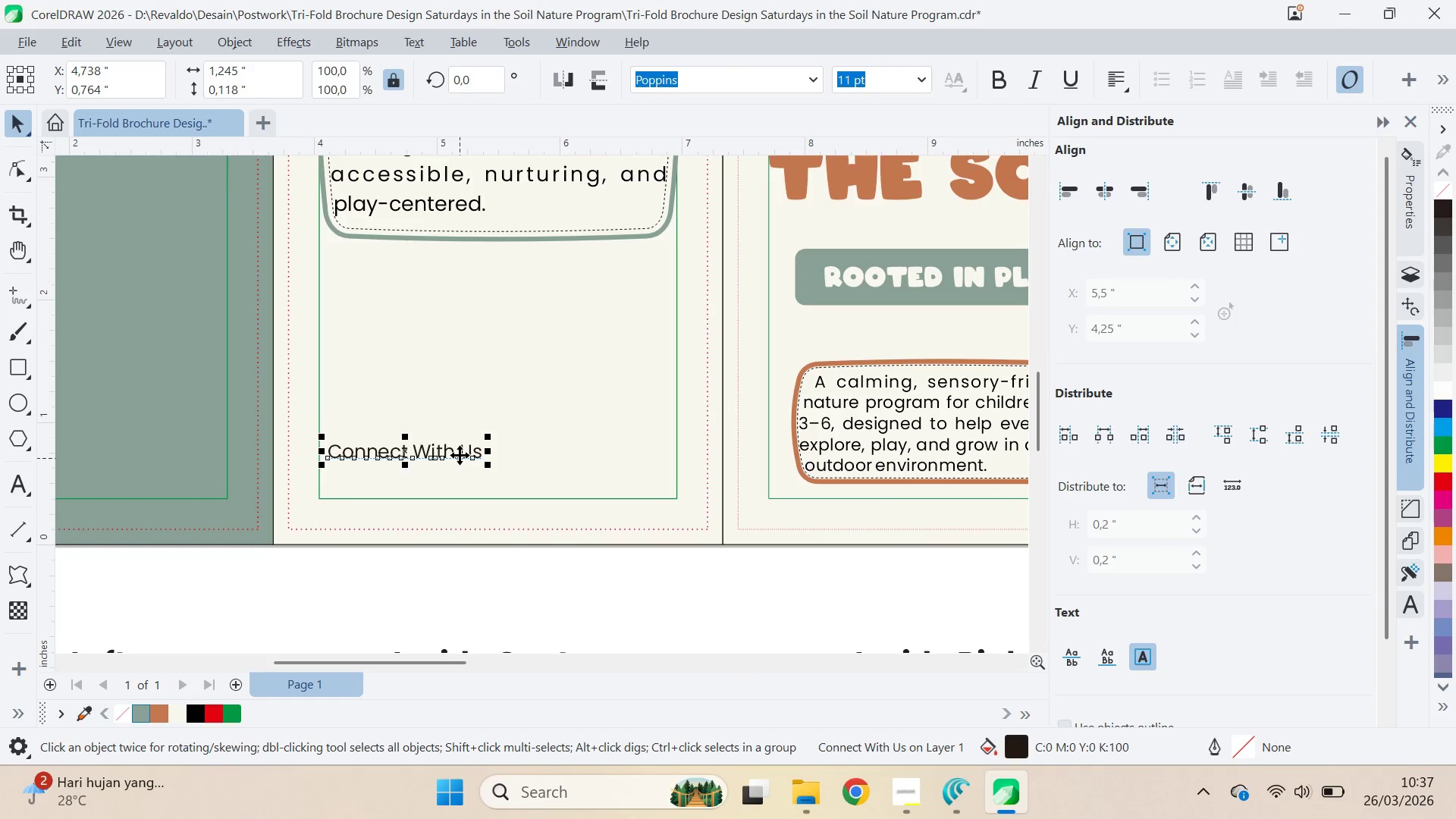 
hold_key(key=ShiftLeft, duration=0.33)
left_click([518, 466])
 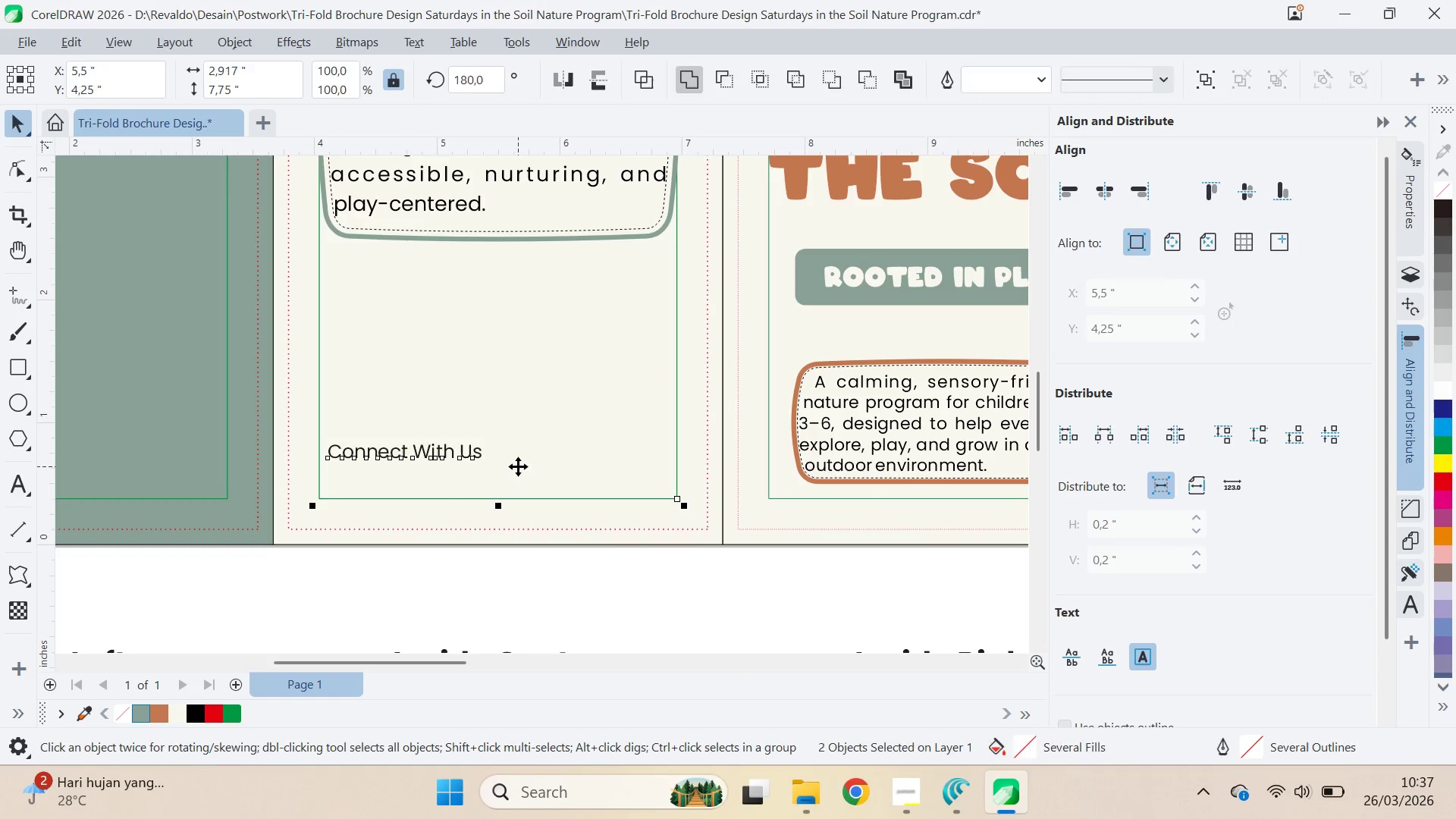 
key(C)
 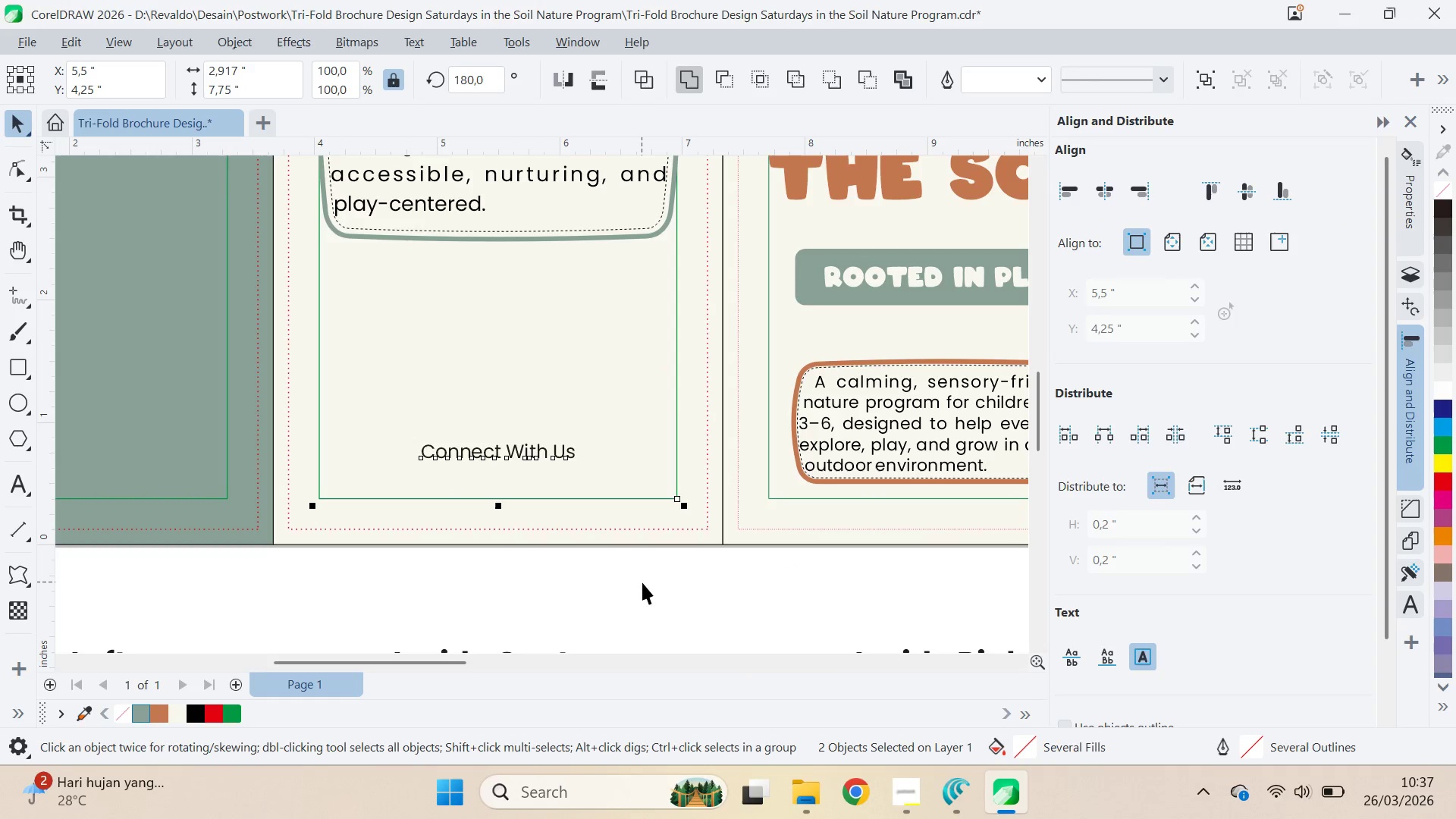 
left_click_drag(start_coordinate=[642, 582], to_coordinate=[636, 577])
 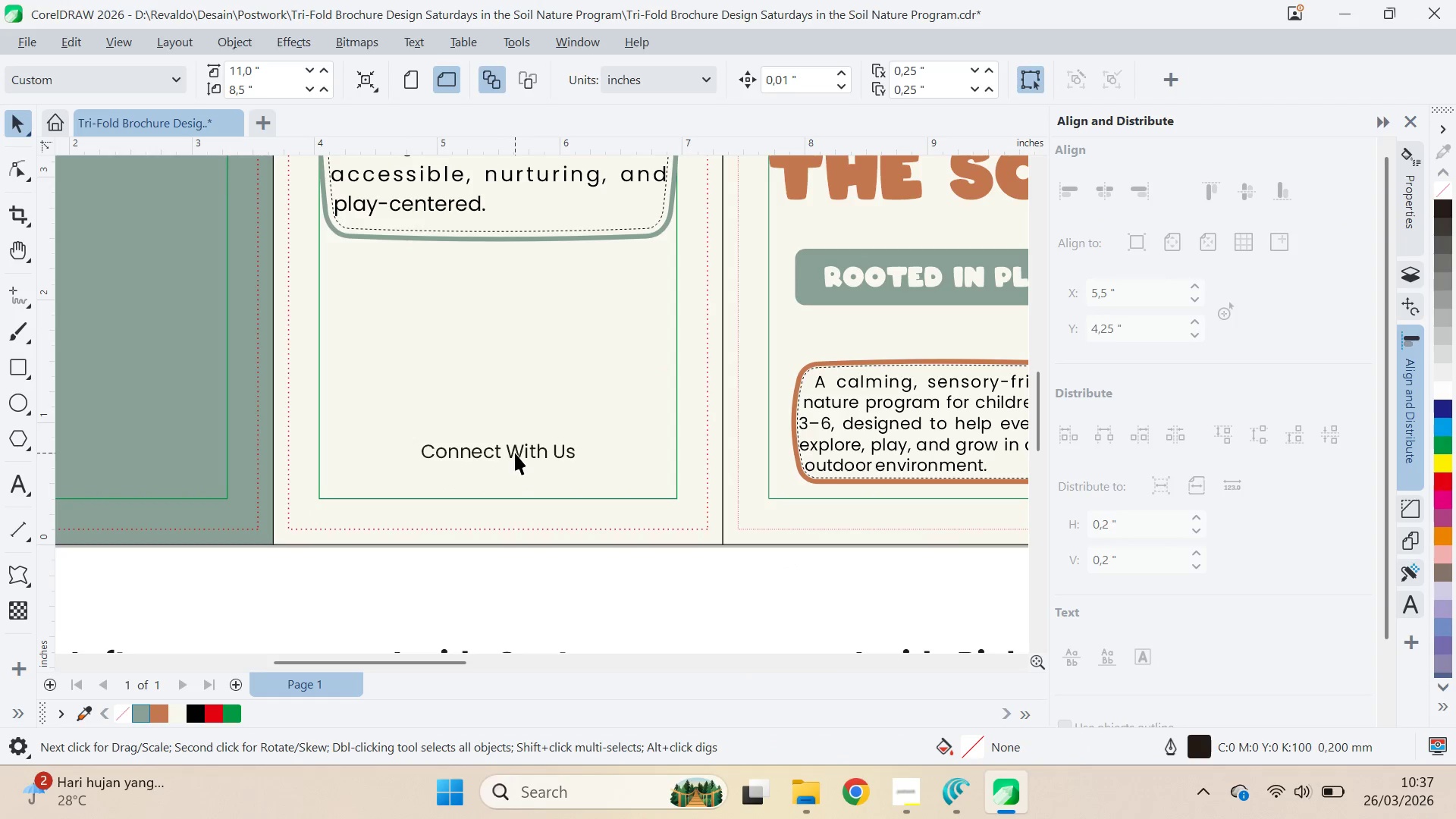 
left_click_drag(start_coordinate=[515, 453], to_coordinate=[515, 447])
 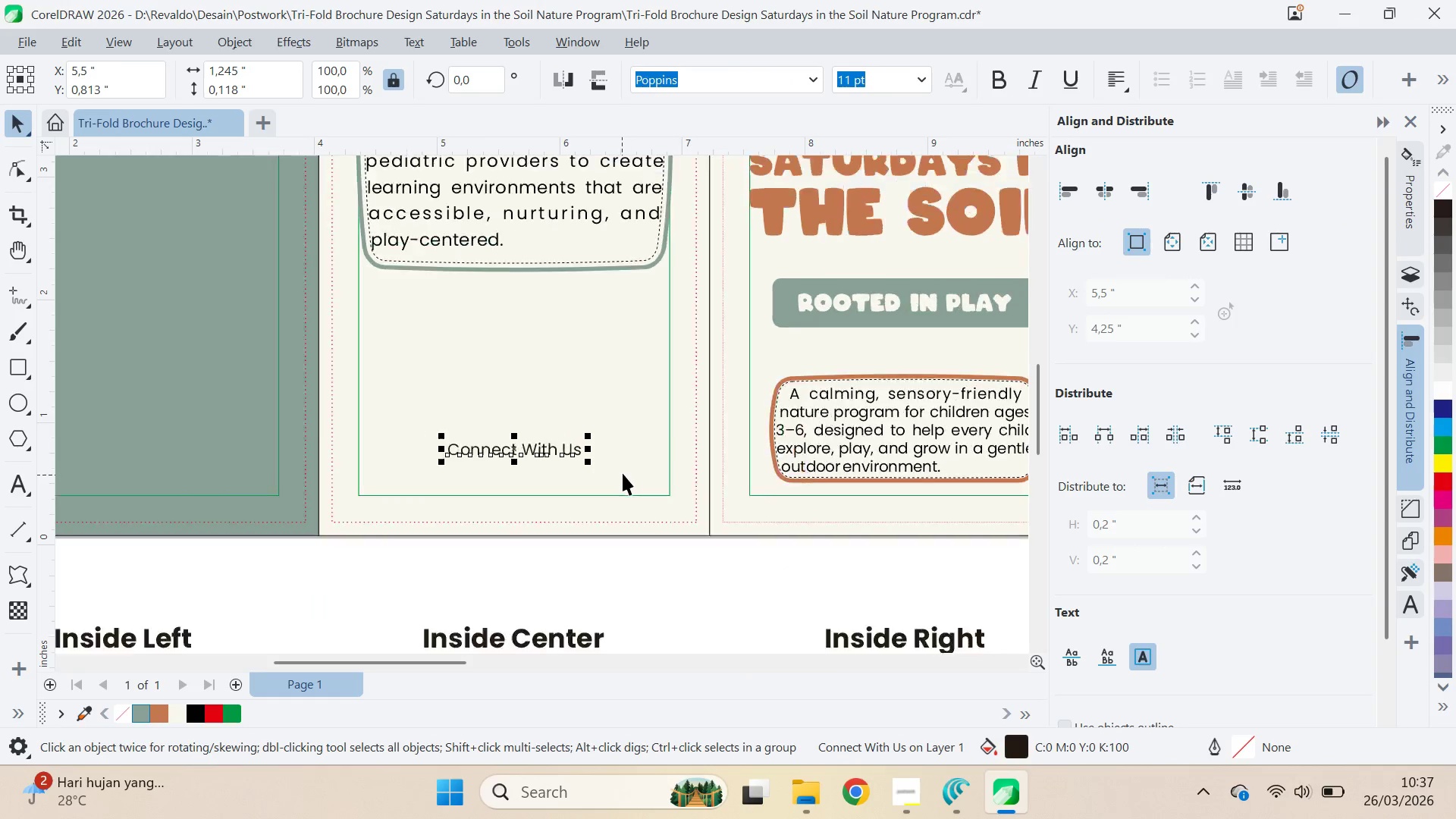 
hold_key(key=ShiftLeft, duration=1.08)
 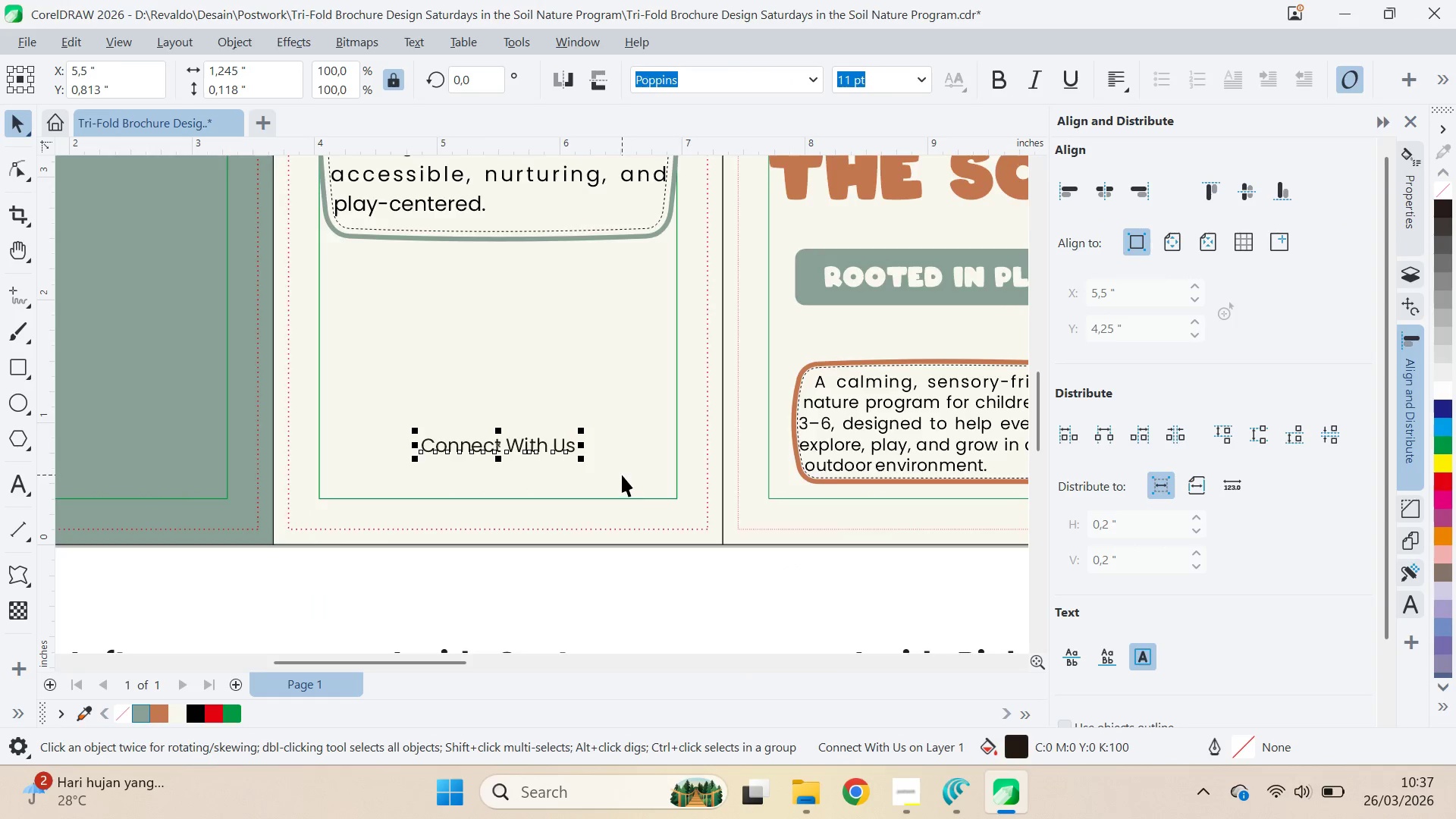 
scroll: coordinate [623, 472], scroll_direction: up, amount: 1.0
 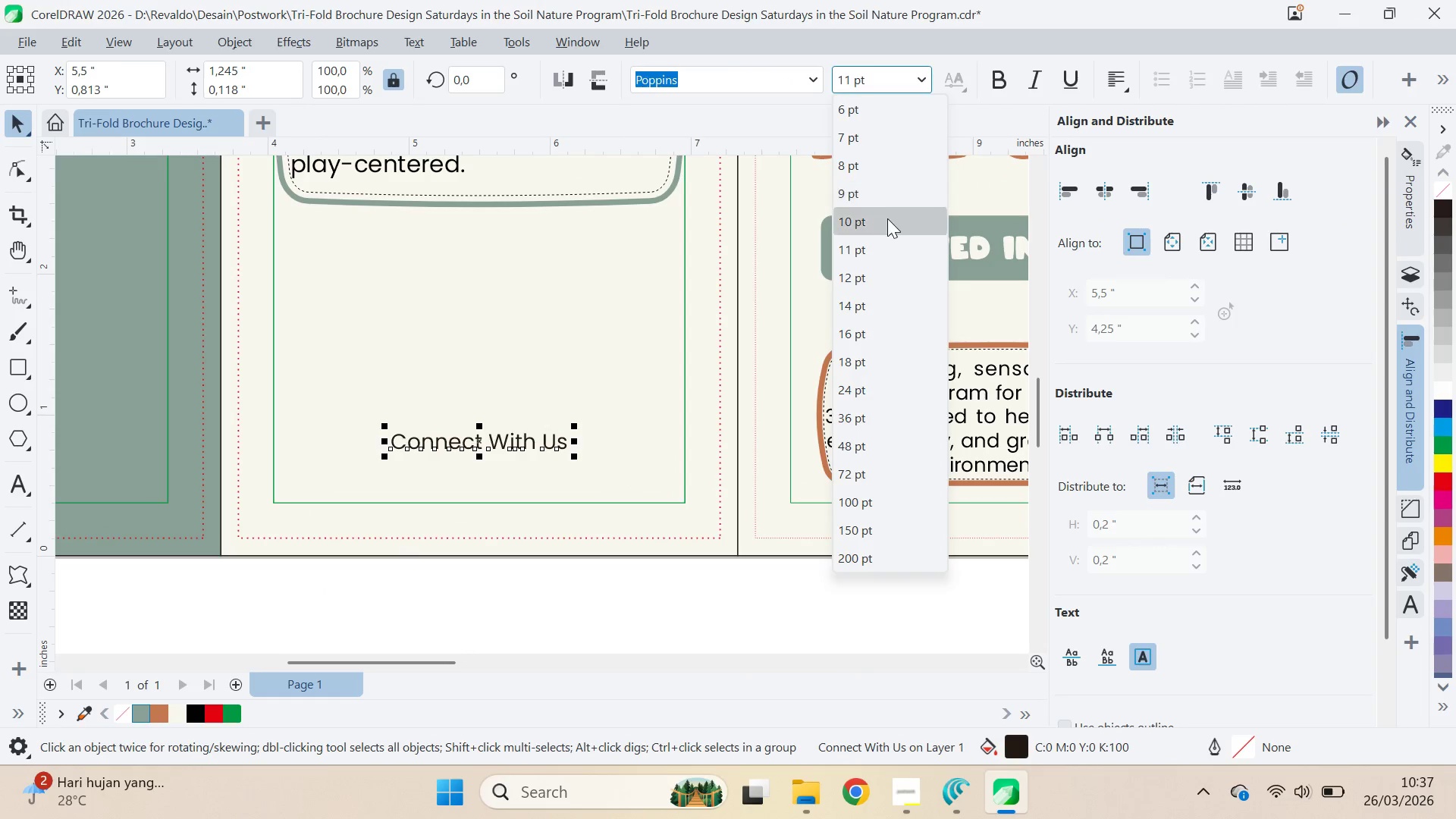 
key(Alt+Tab)